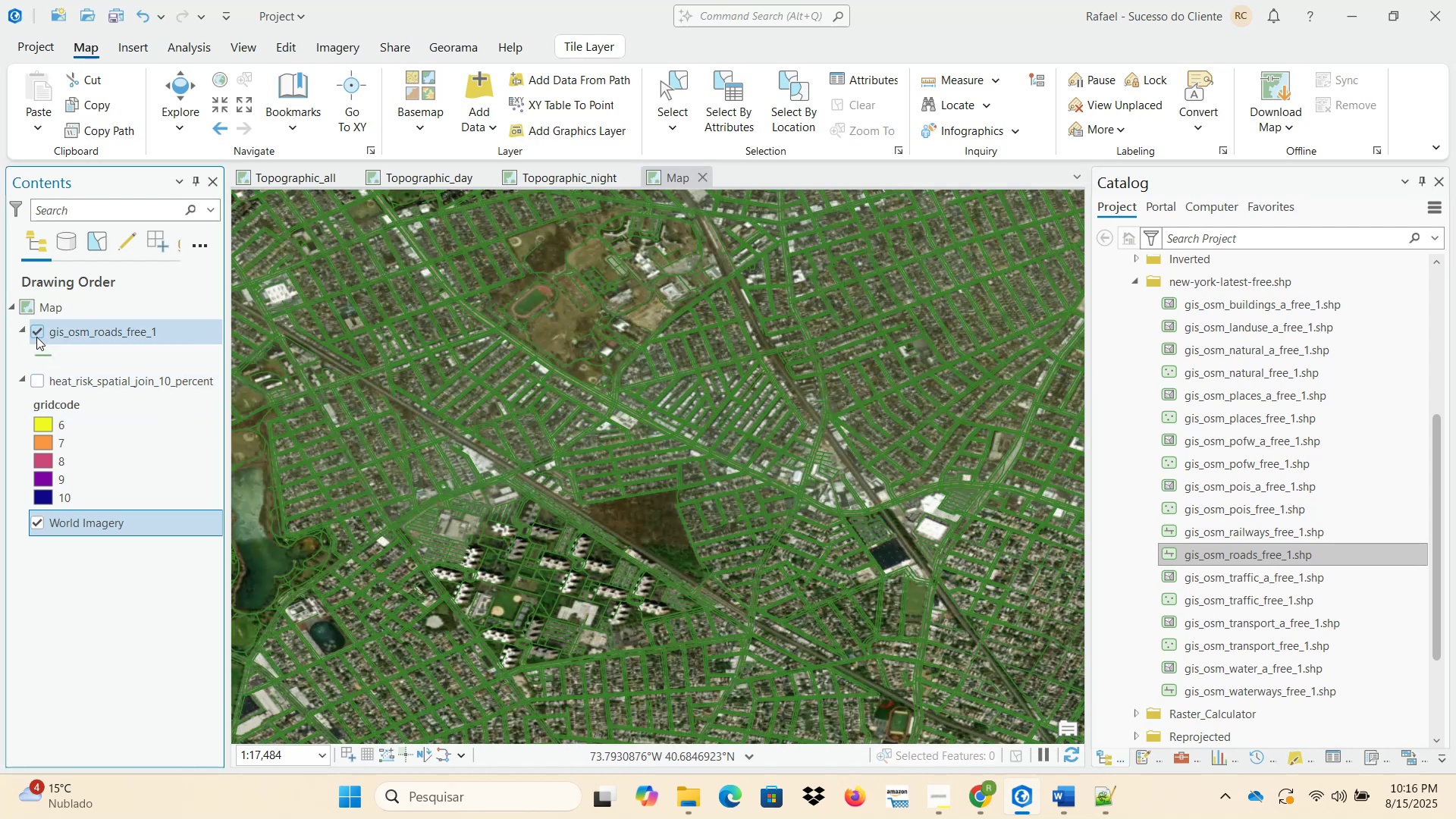 
left_click([36, 334])
 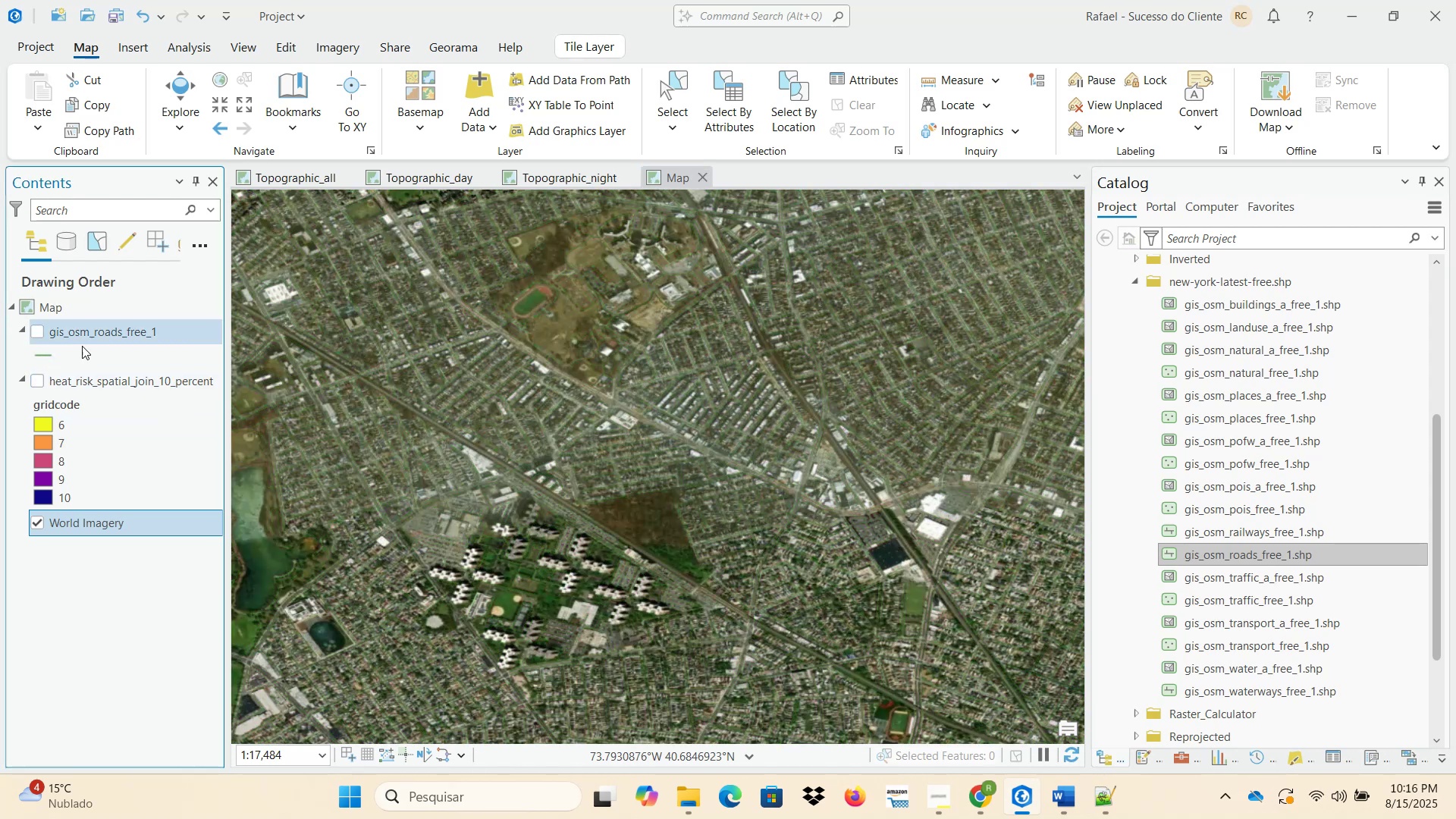 
scroll: coordinate [660, 555], scroll_direction: up, amount: 7.0
 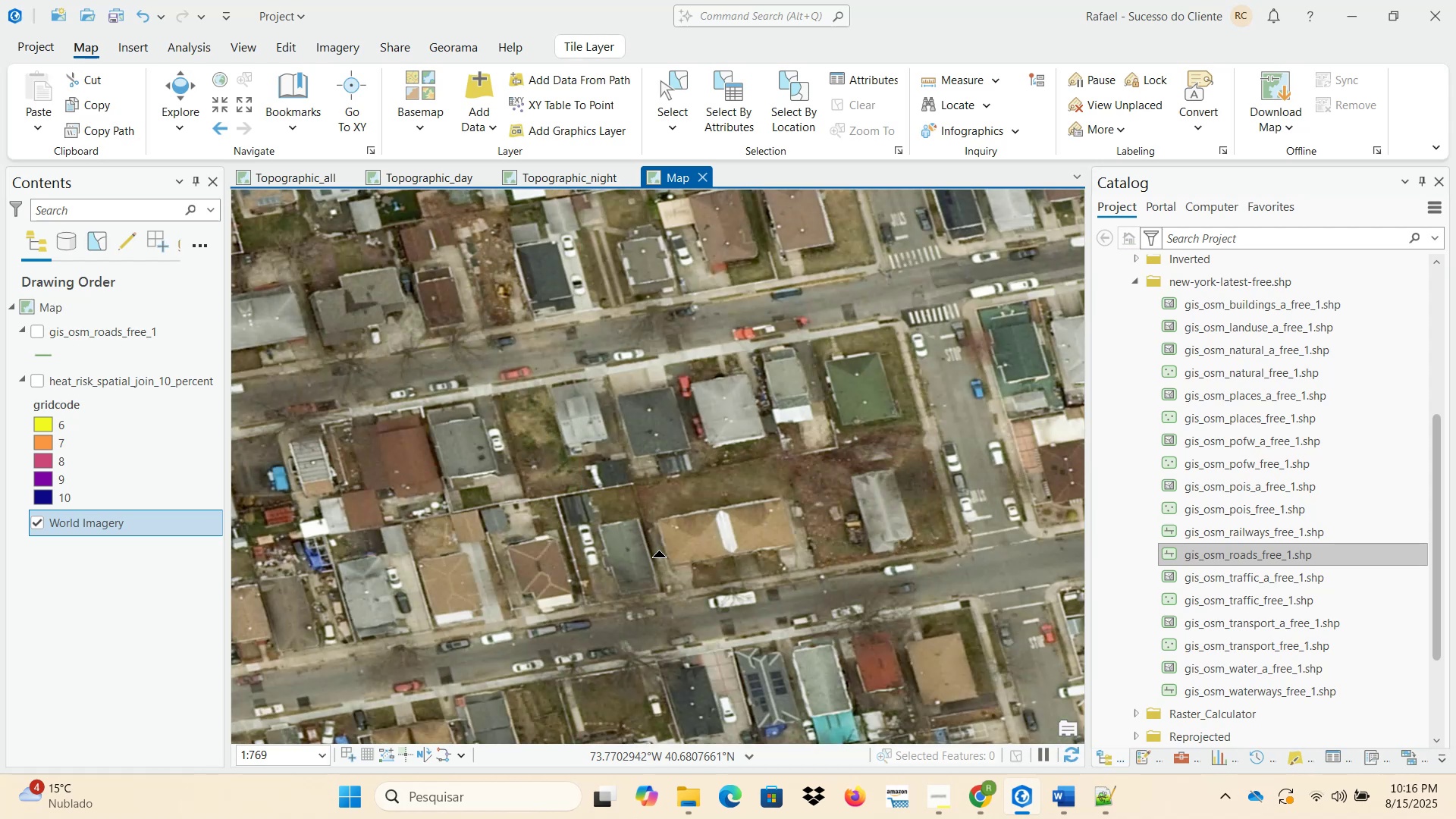 
wait(7.43)
 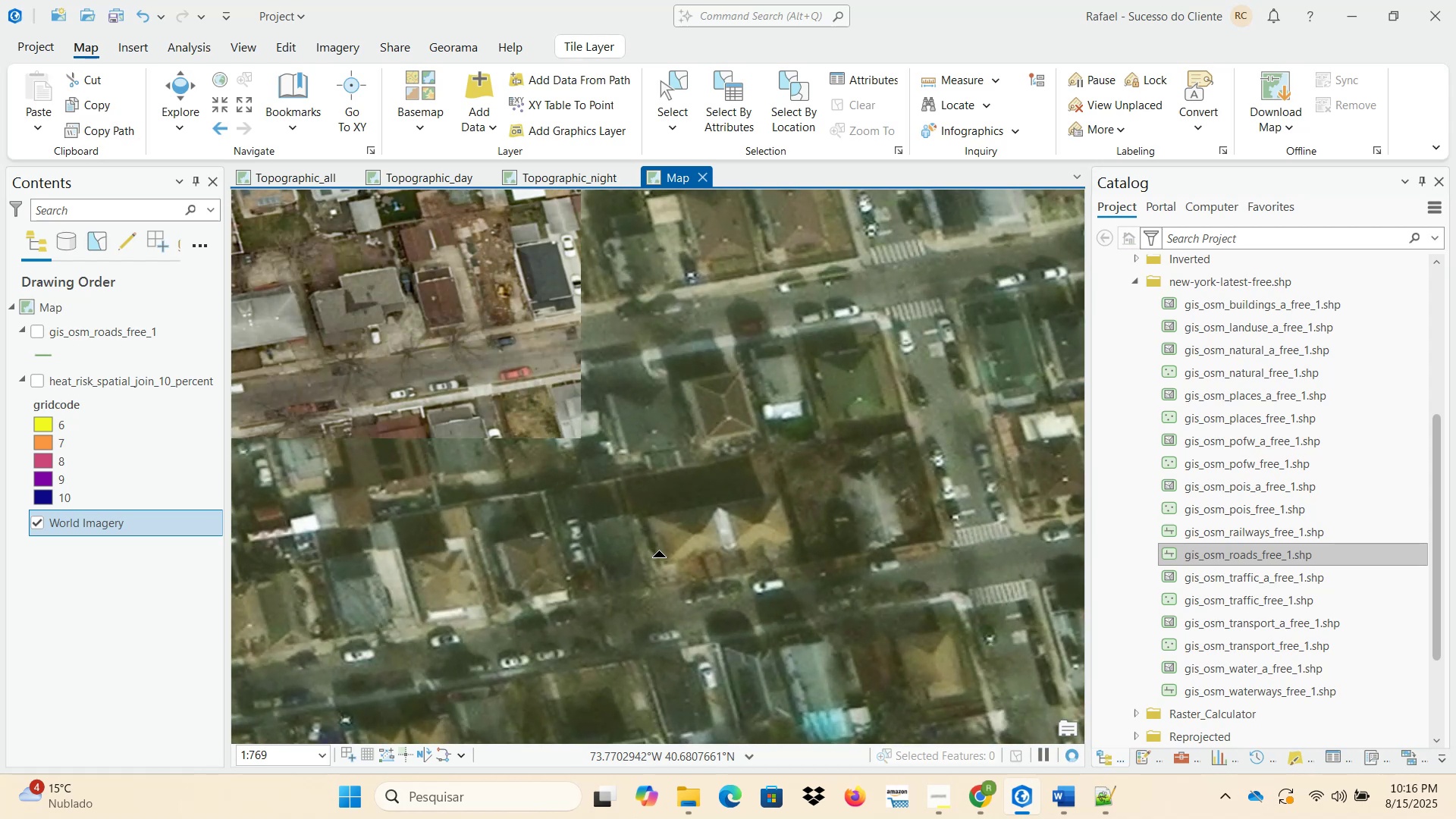 
scroll: coordinate [745, 544], scroll_direction: up, amount: 2.0
 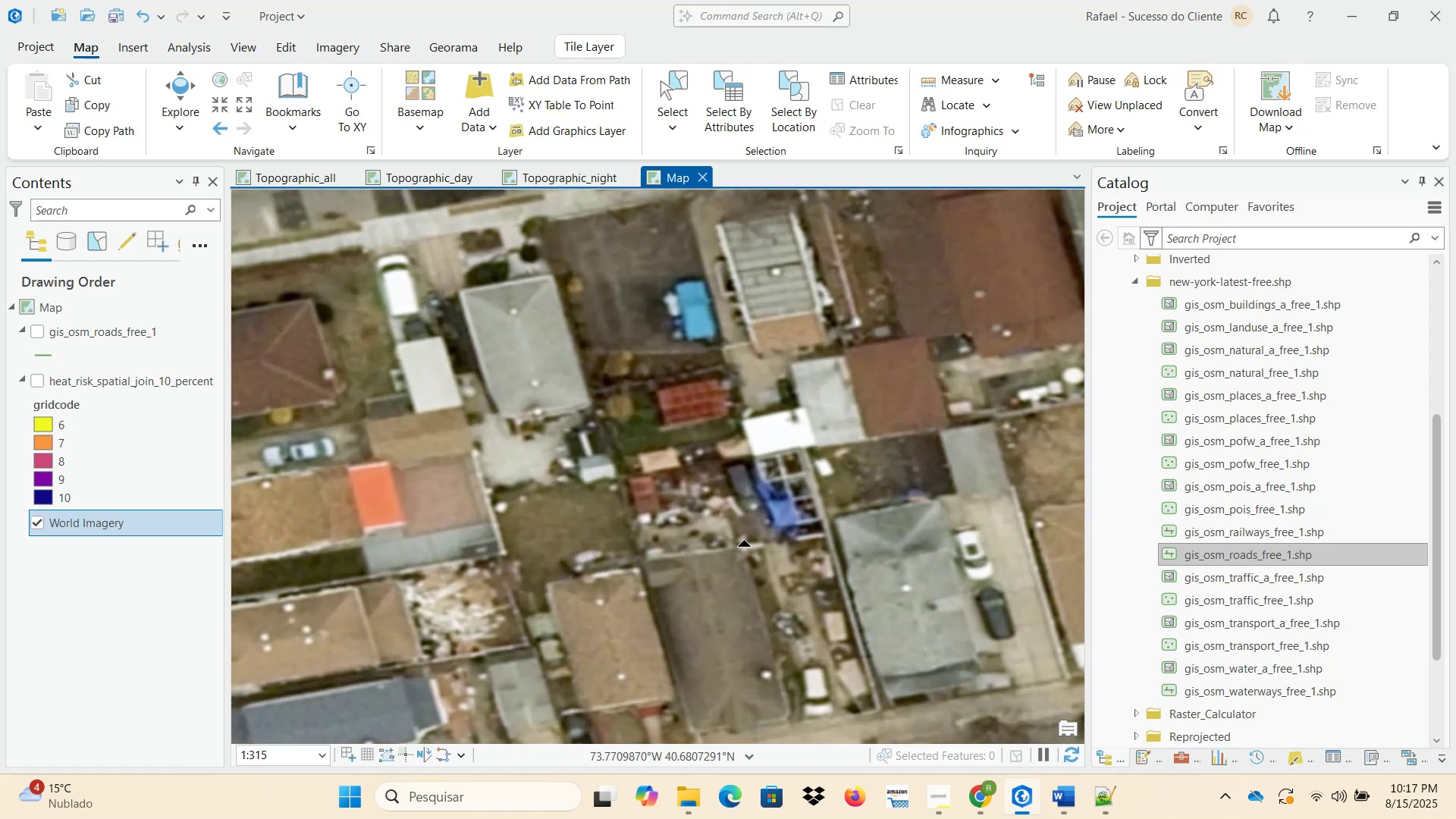 
scroll: coordinate [745, 544], scroll_direction: down, amount: 7.0
 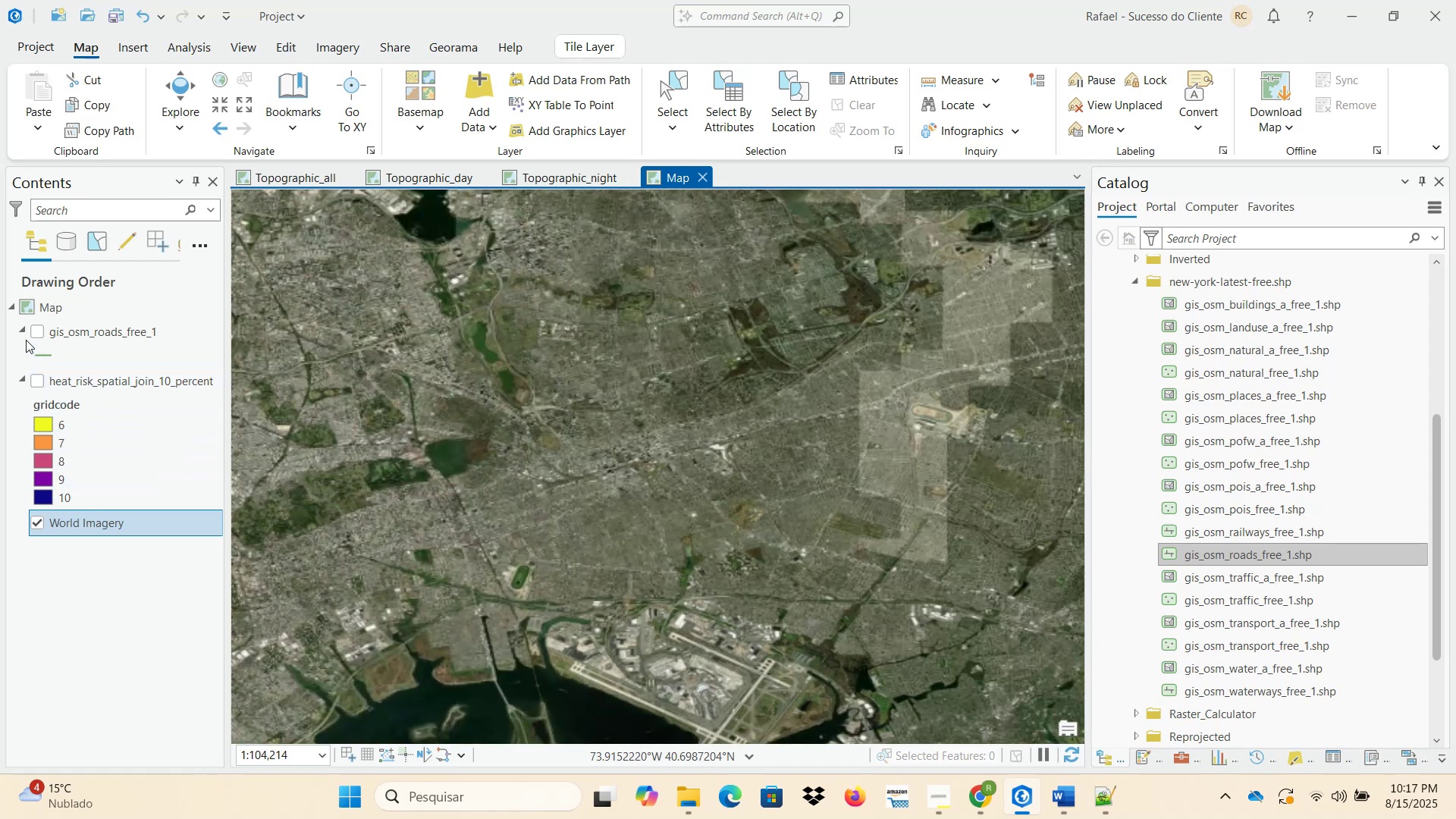 
left_click([37, 331])
 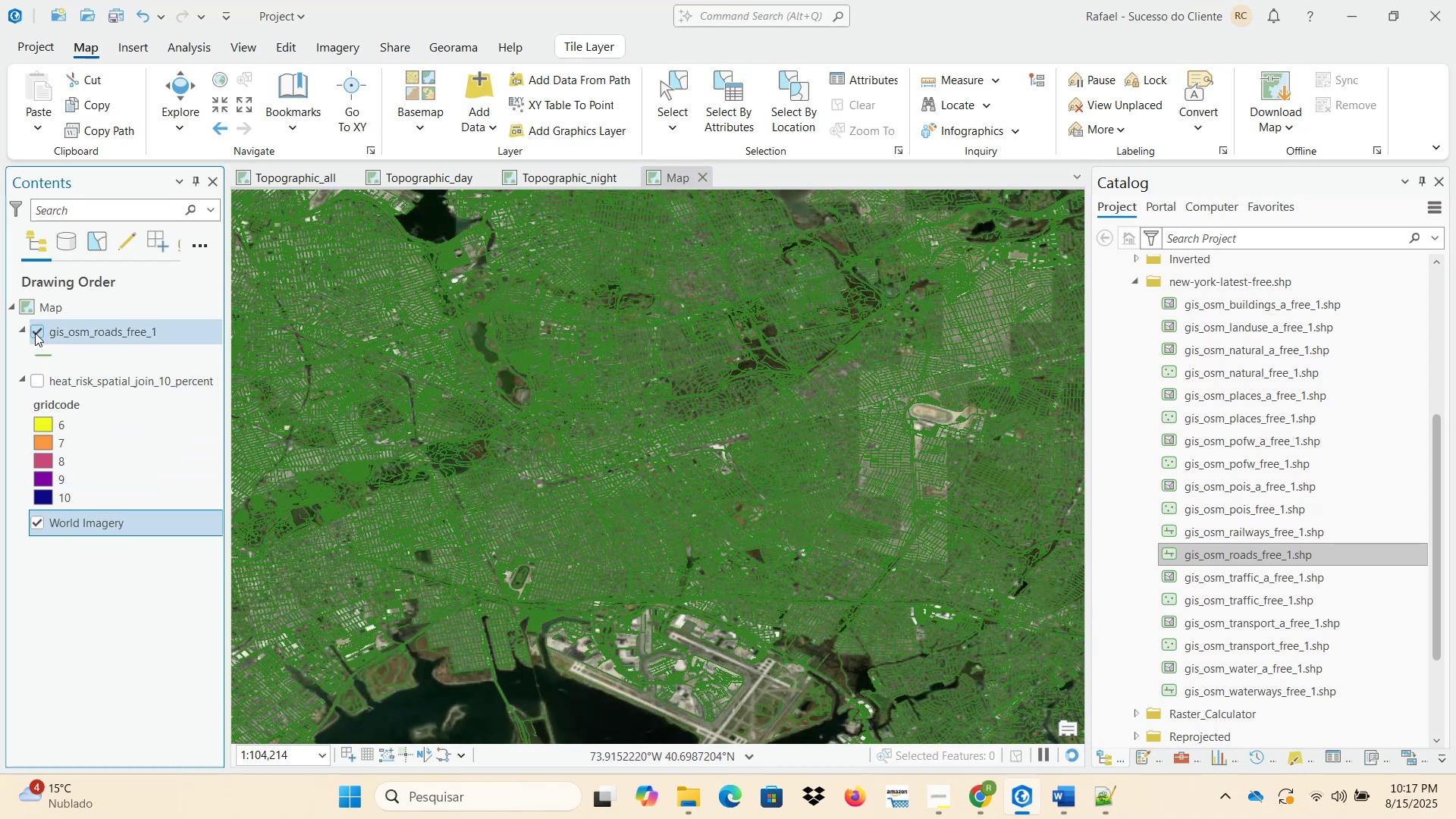 
left_click([38, 379])
 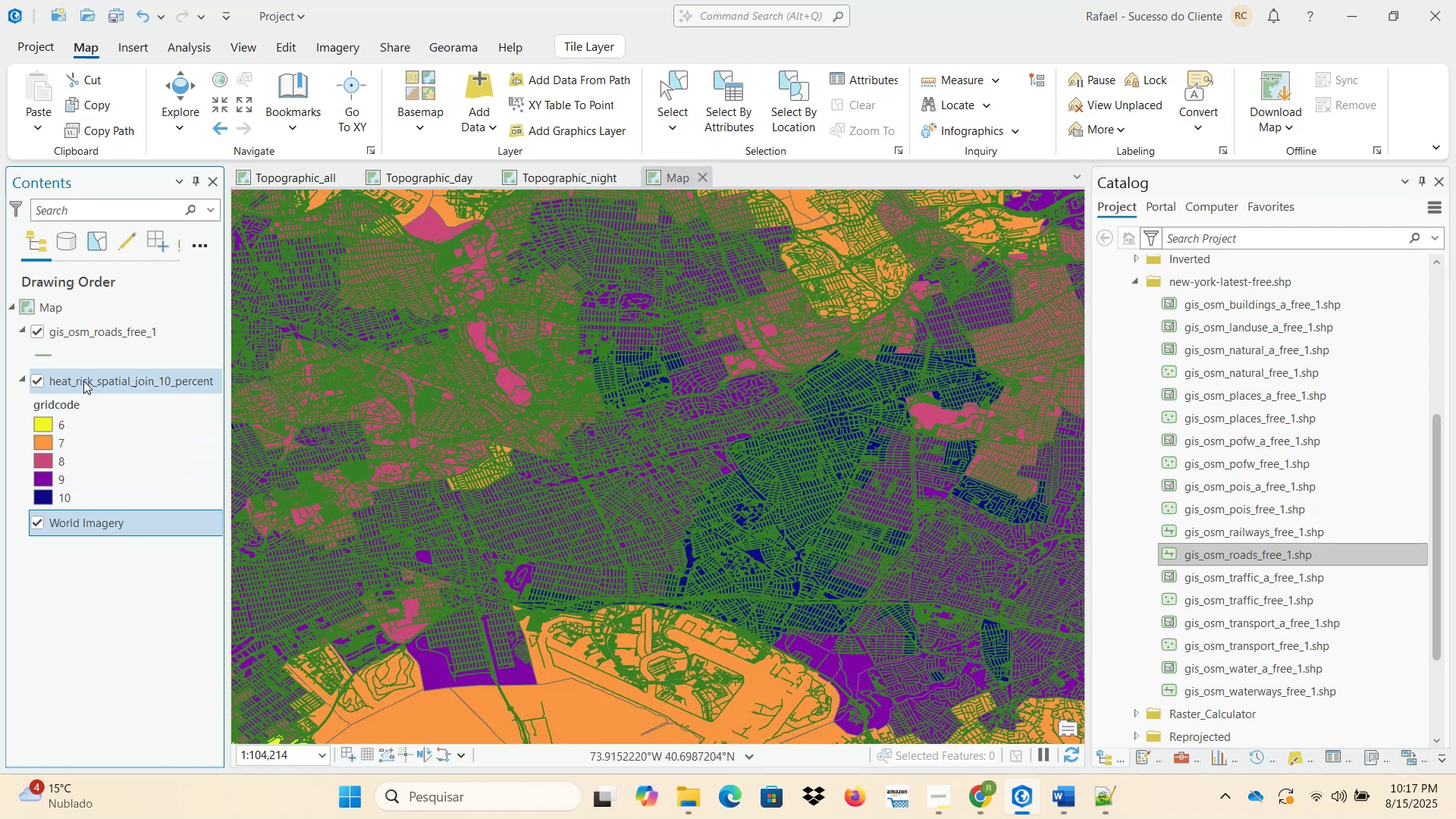 
scroll: coordinate [805, 537], scroll_direction: up, amount: 2.0
 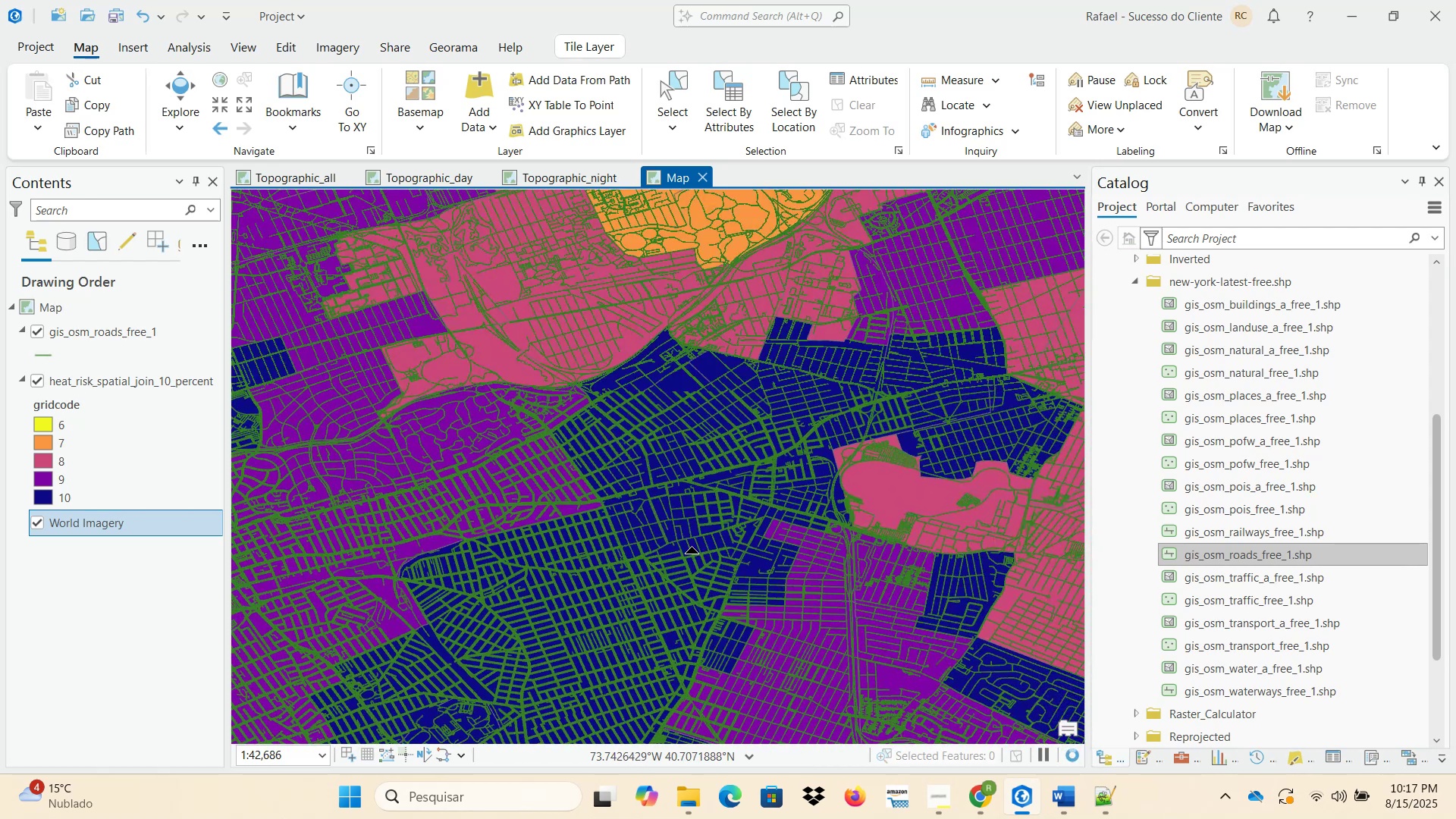 
left_click([39, 381])
 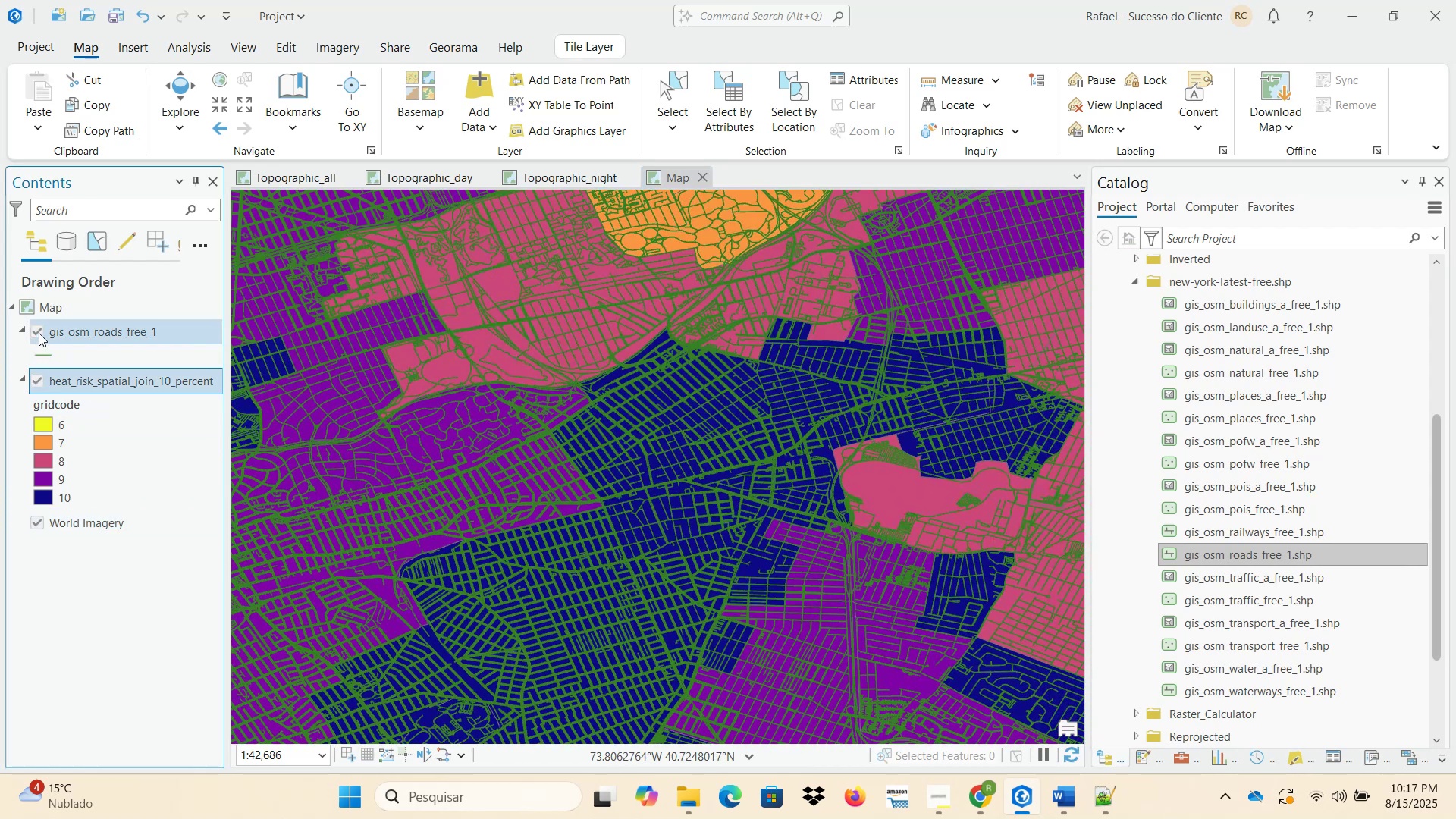 
left_click([39, 331])
 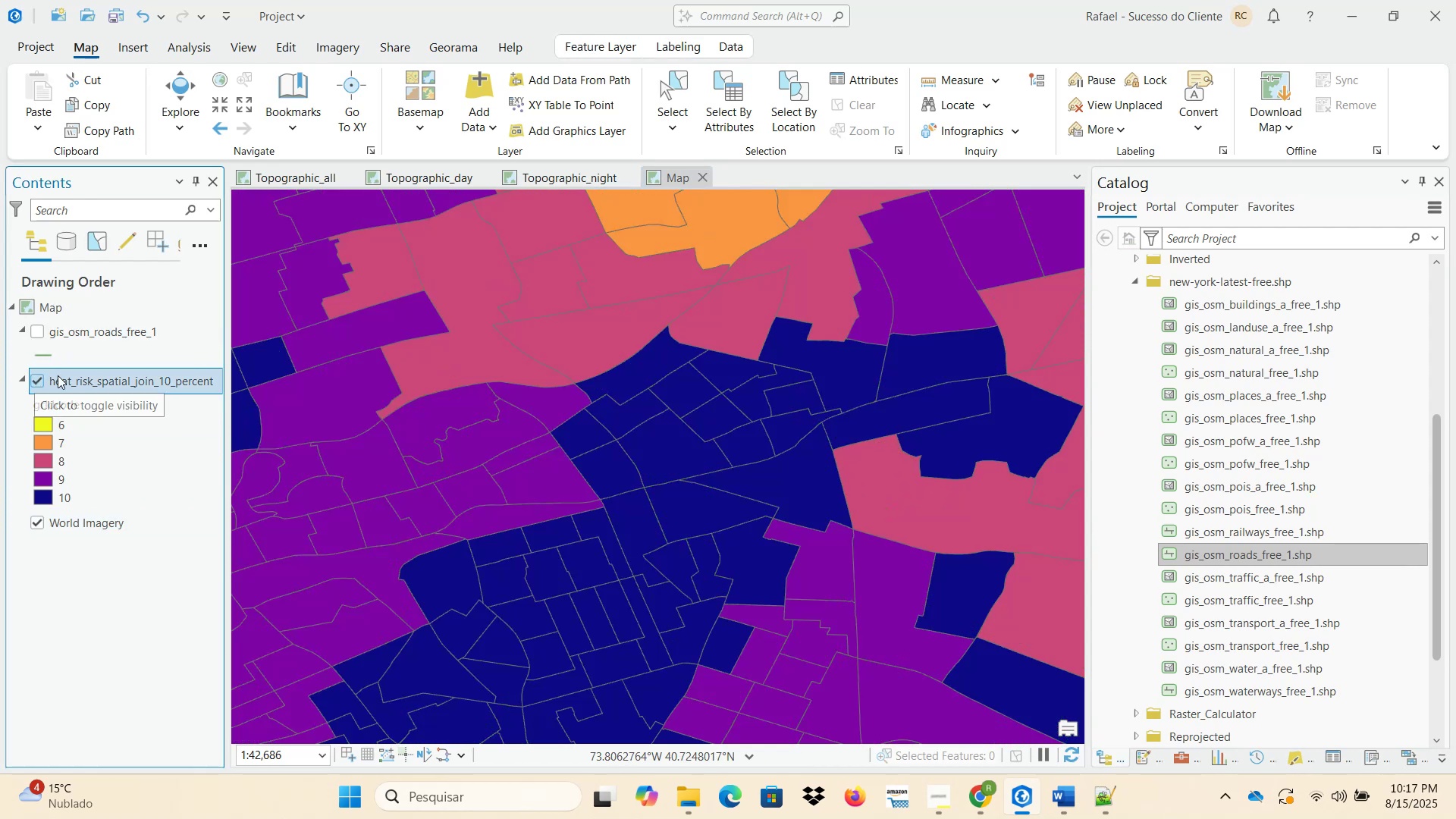 
left_click([423, 124])
 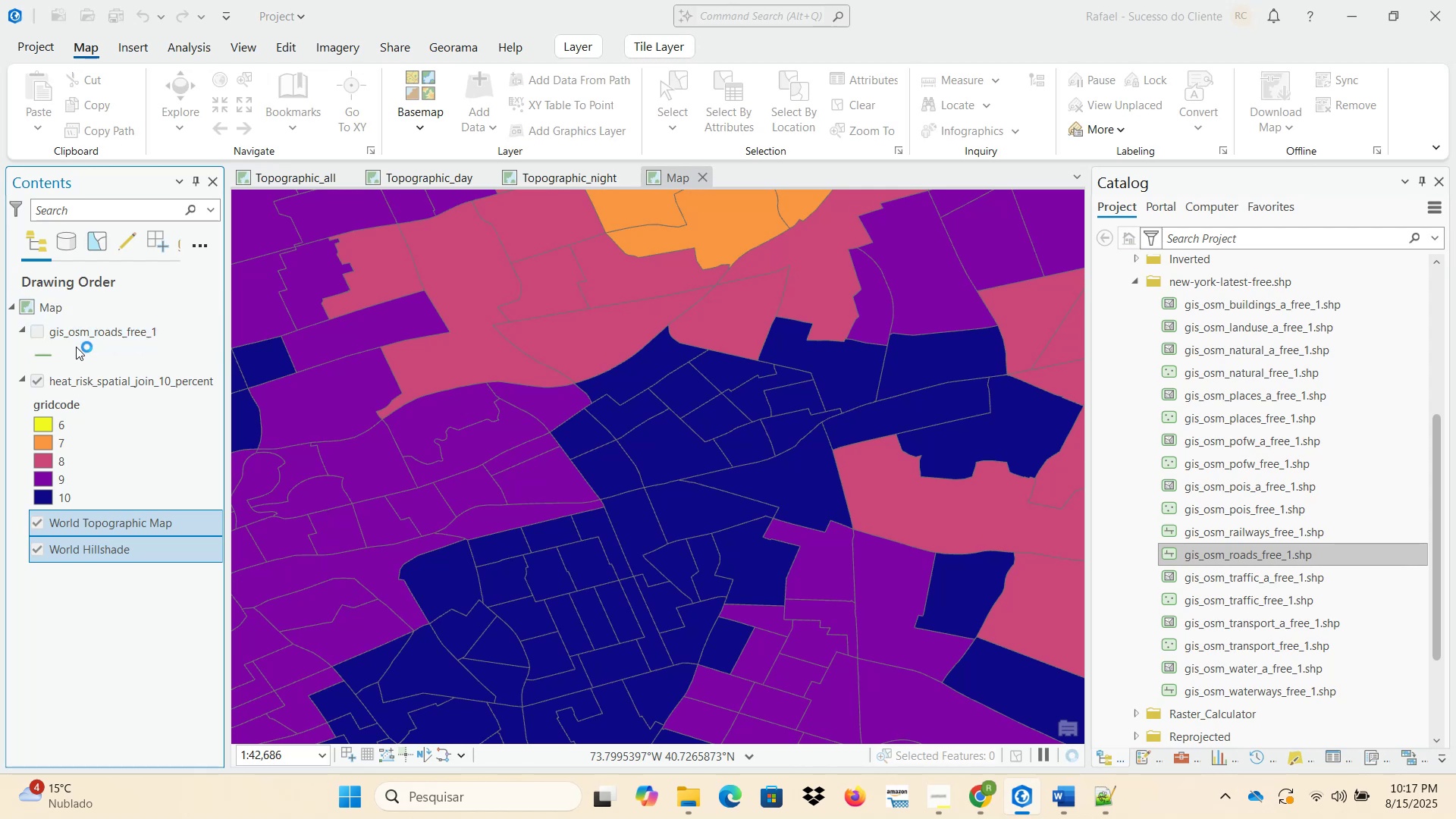 
wait(5.5)
 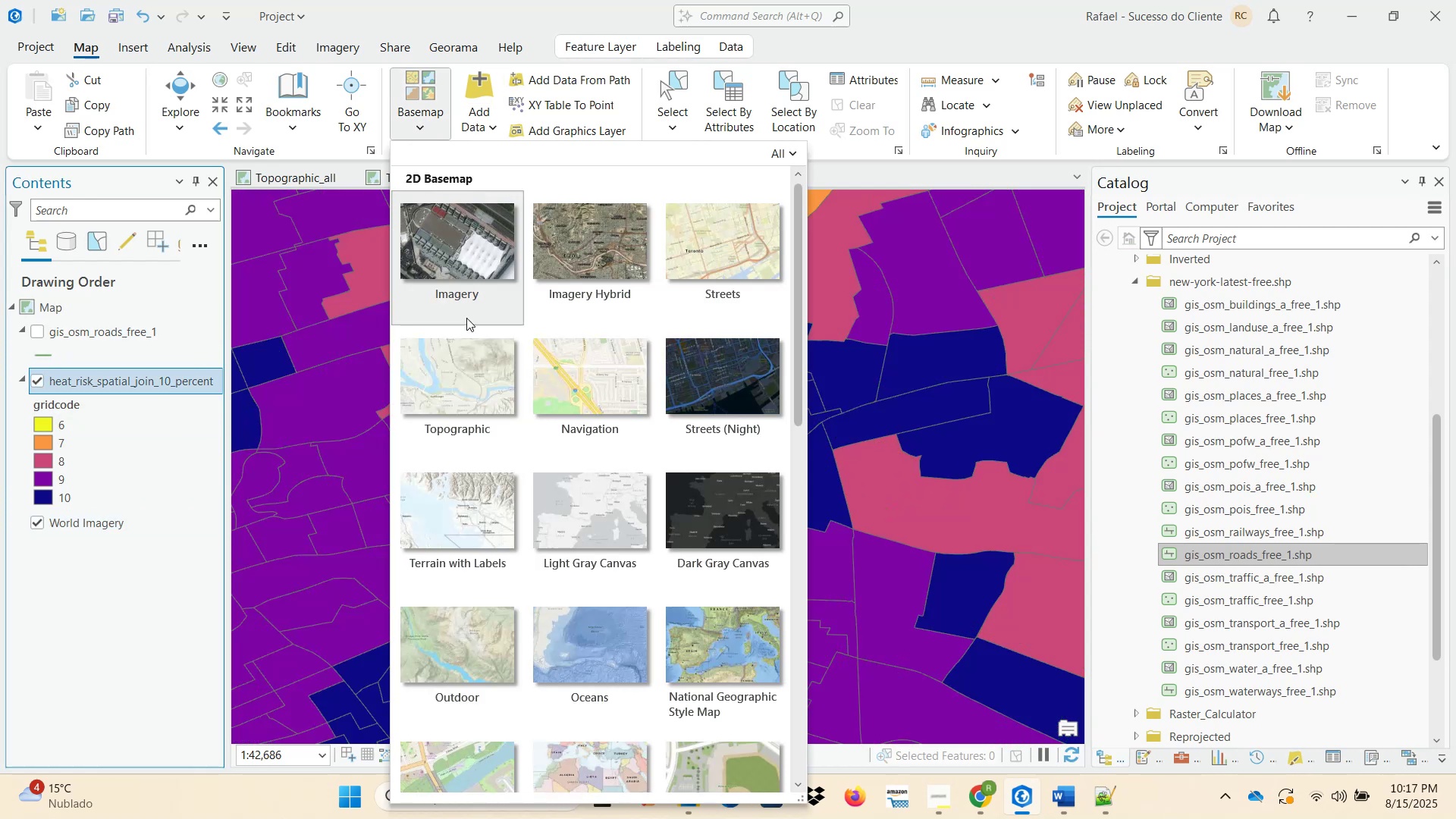 
left_click([33, 384])
 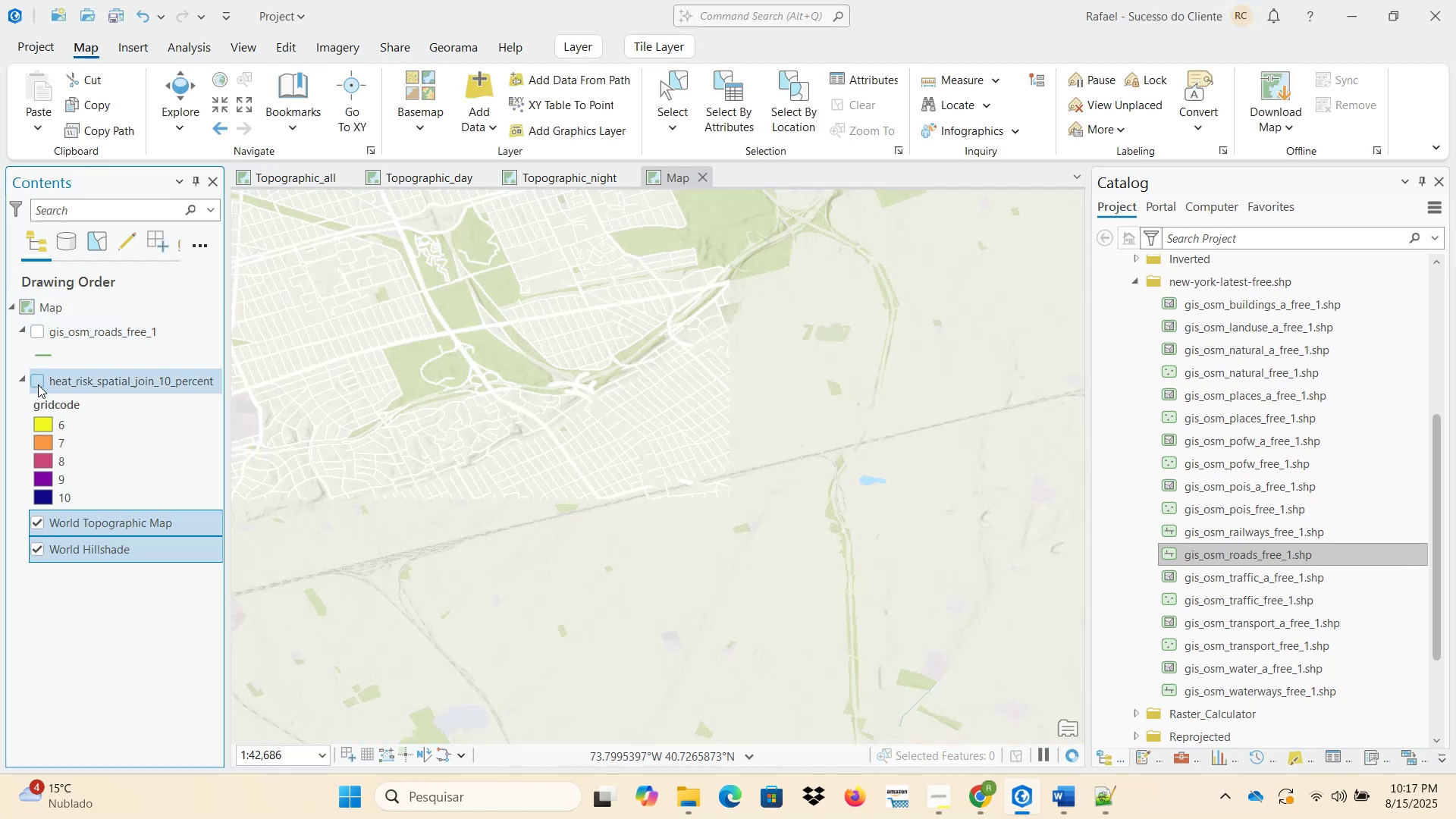 
scroll: coordinate [711, 491], scroll_direction: down, amount: 10.0
 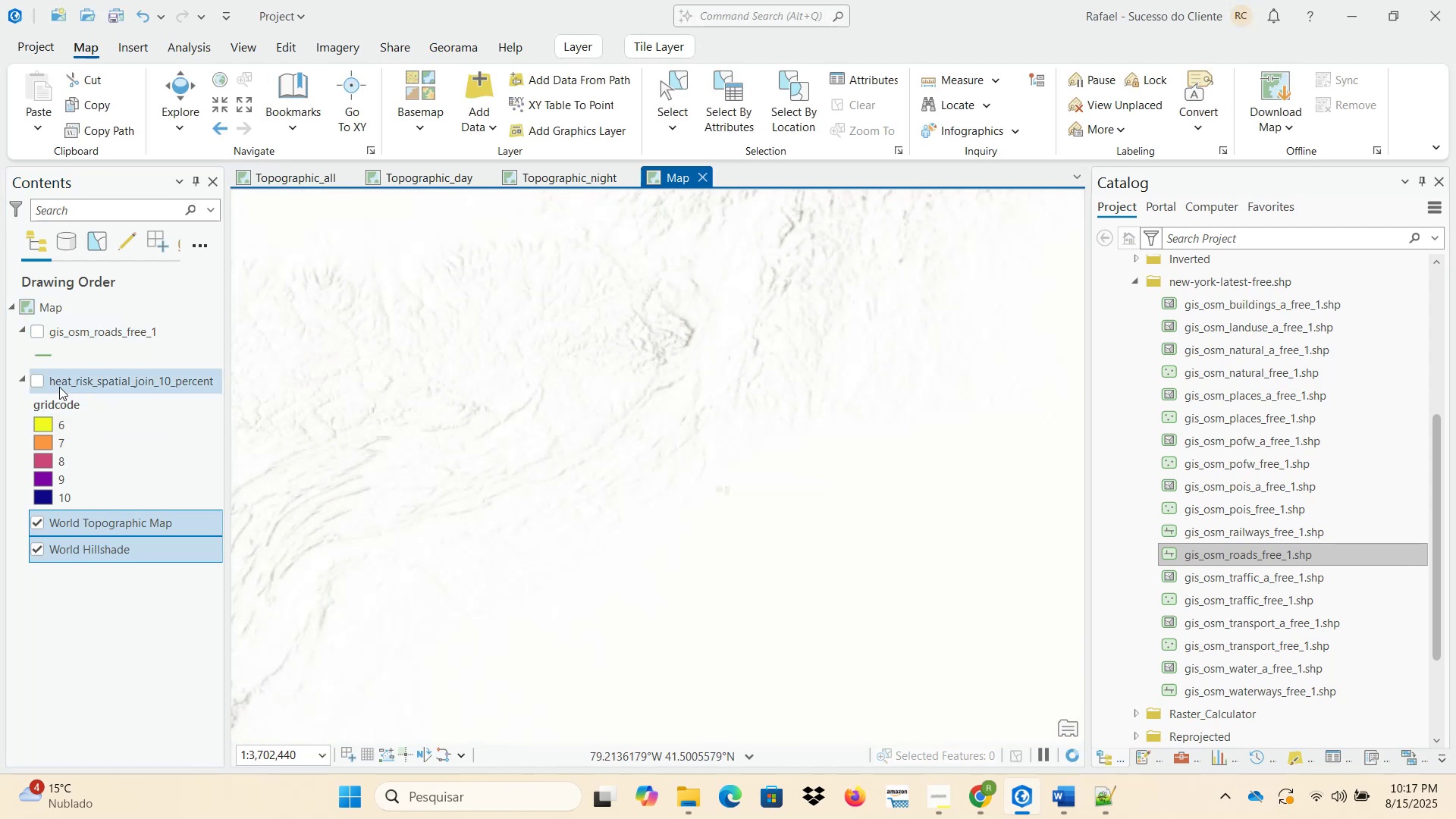 
left_click([37, 383])
 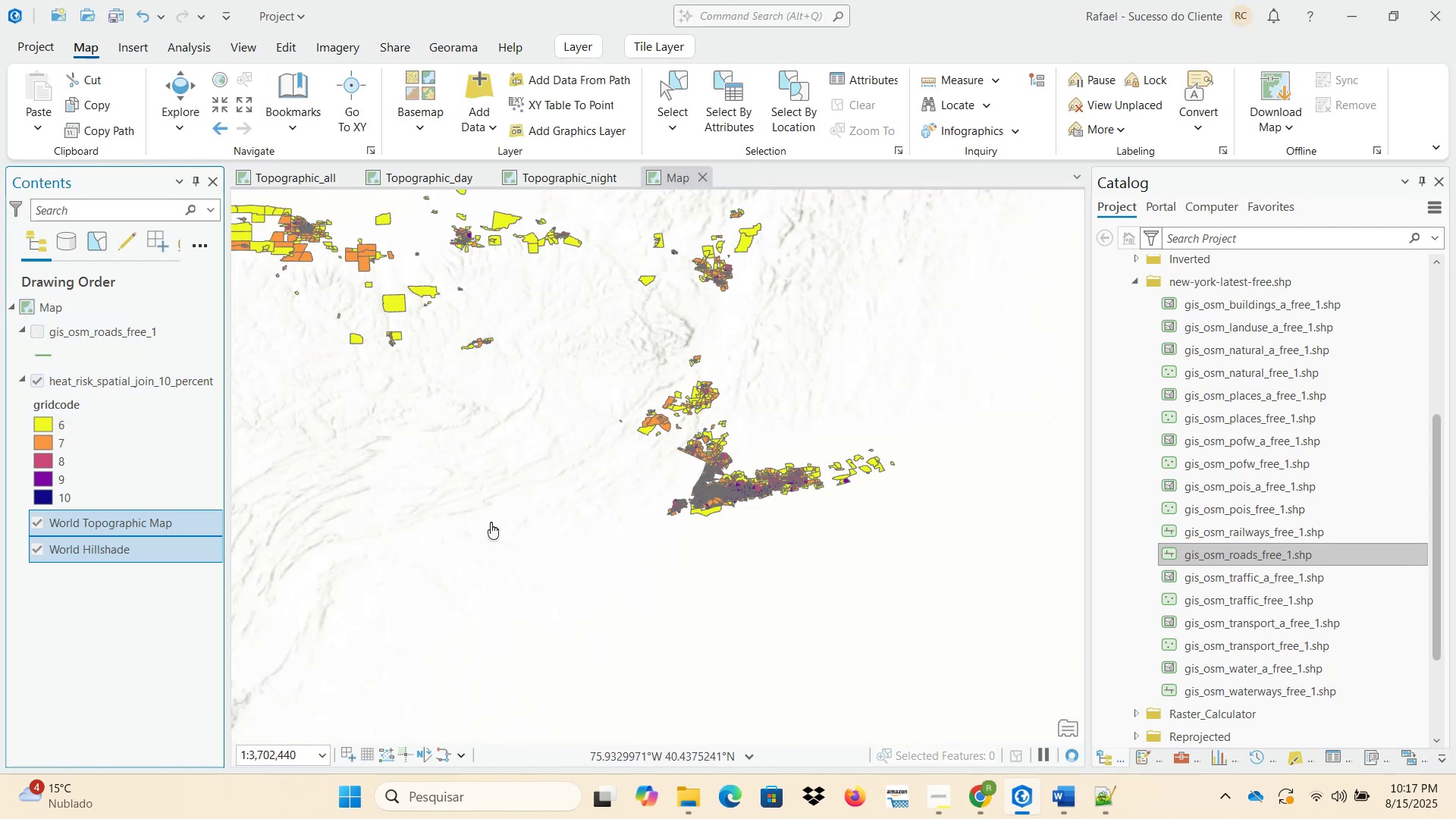 
scroll: coordinate [482, 461], scroll_direction: down, amount: 1.0
 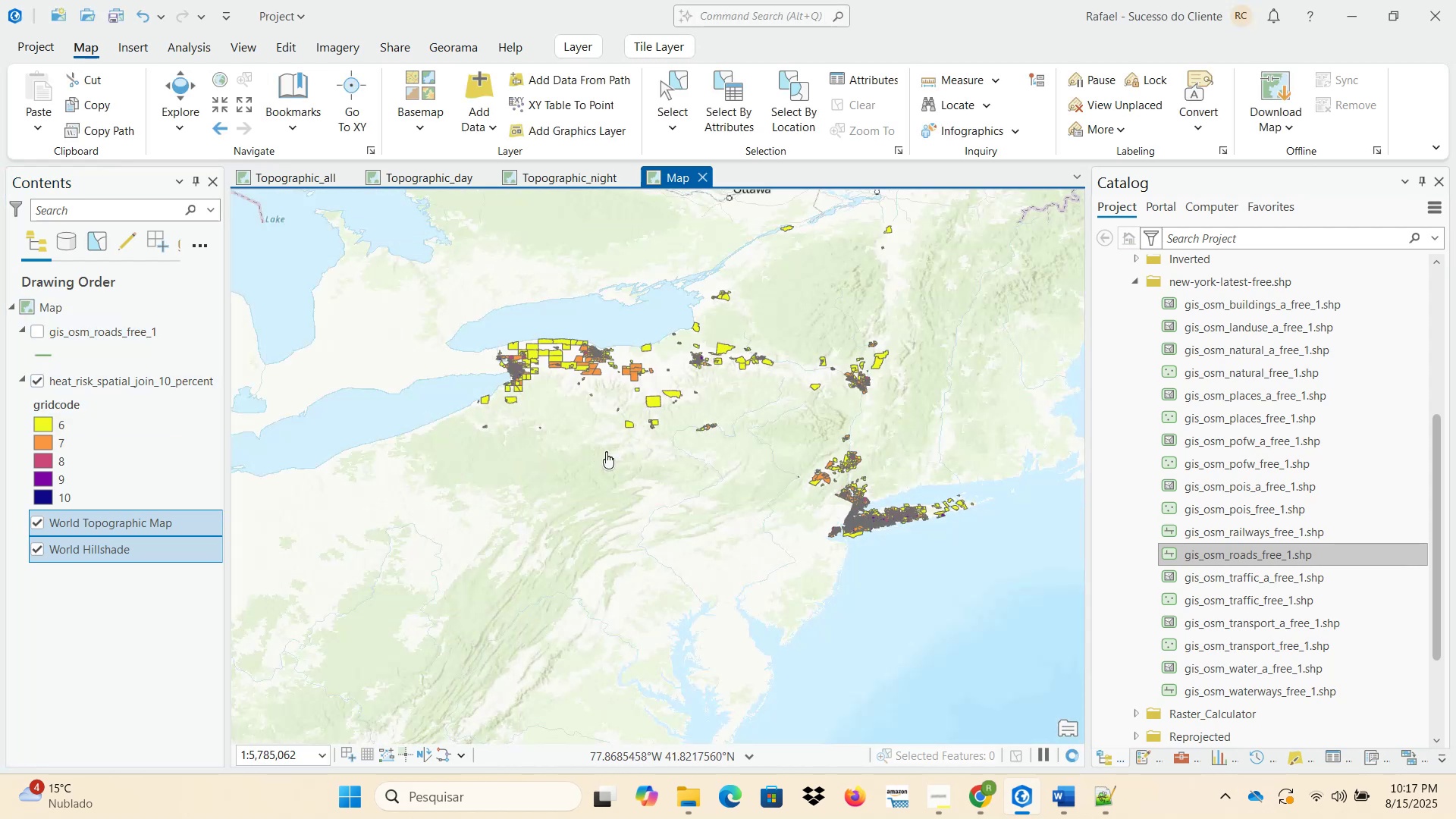 
left_click([117, 20])
 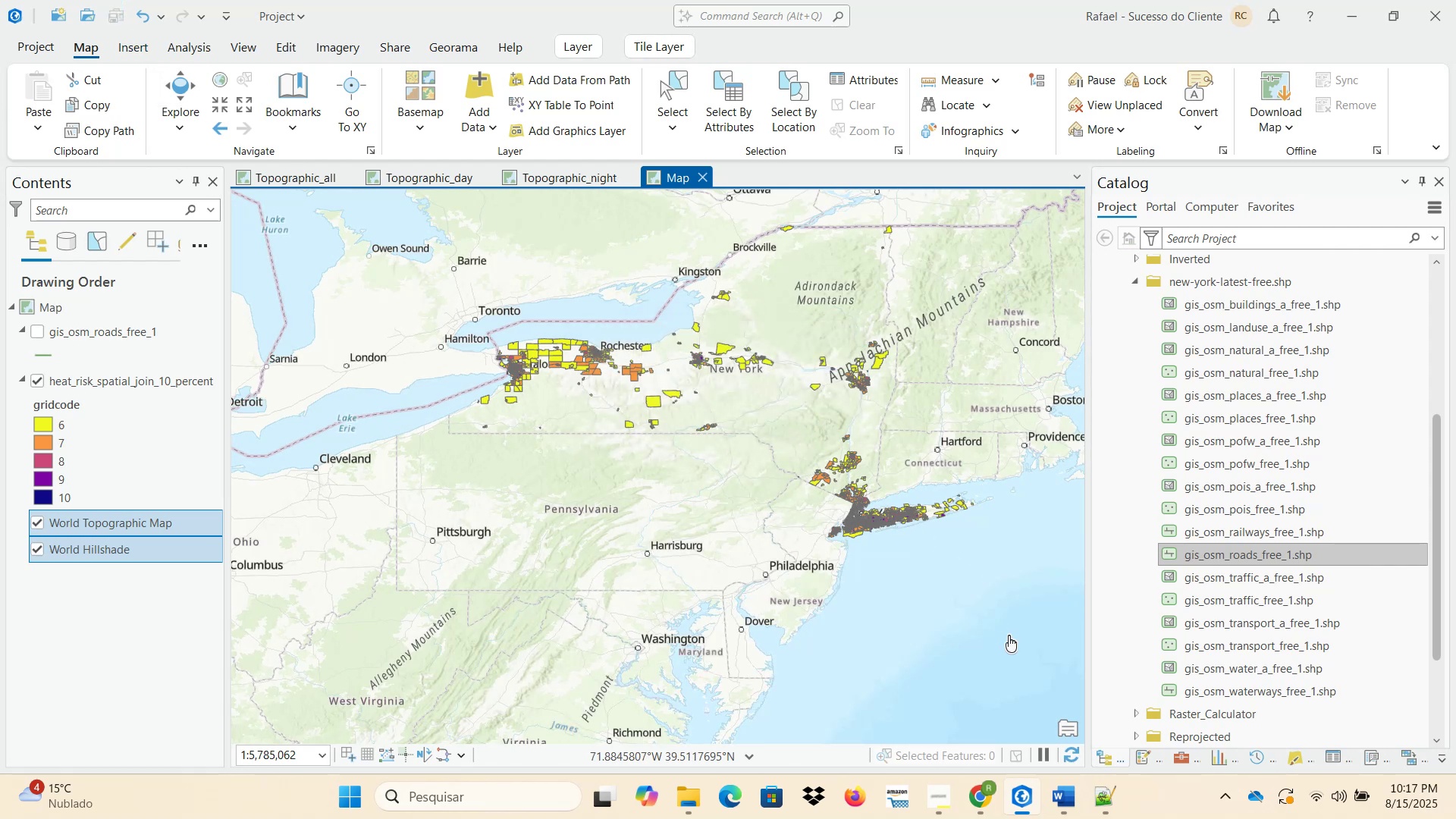 
left_click([980, 794])
 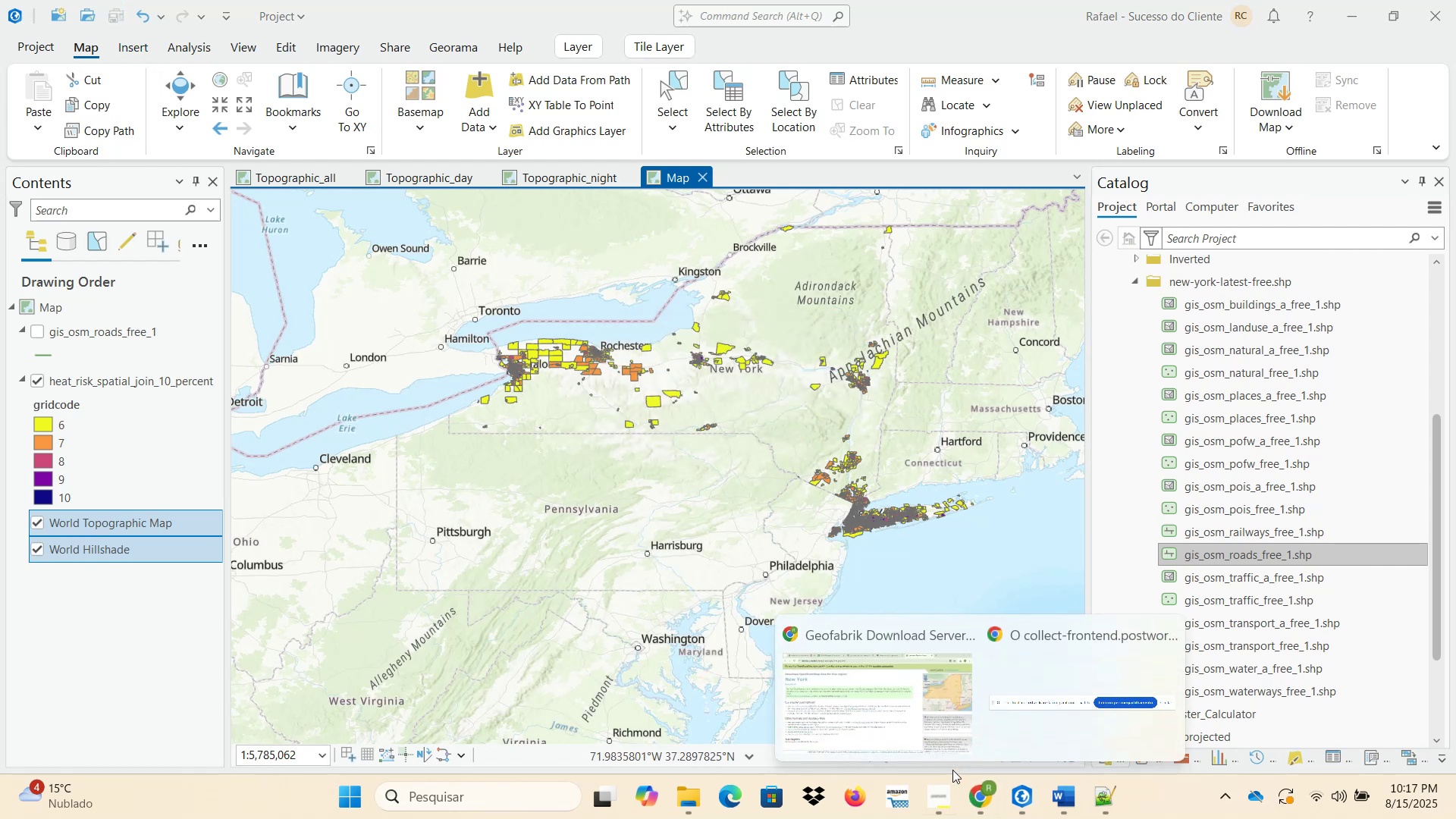 
left_click([883, 686])
 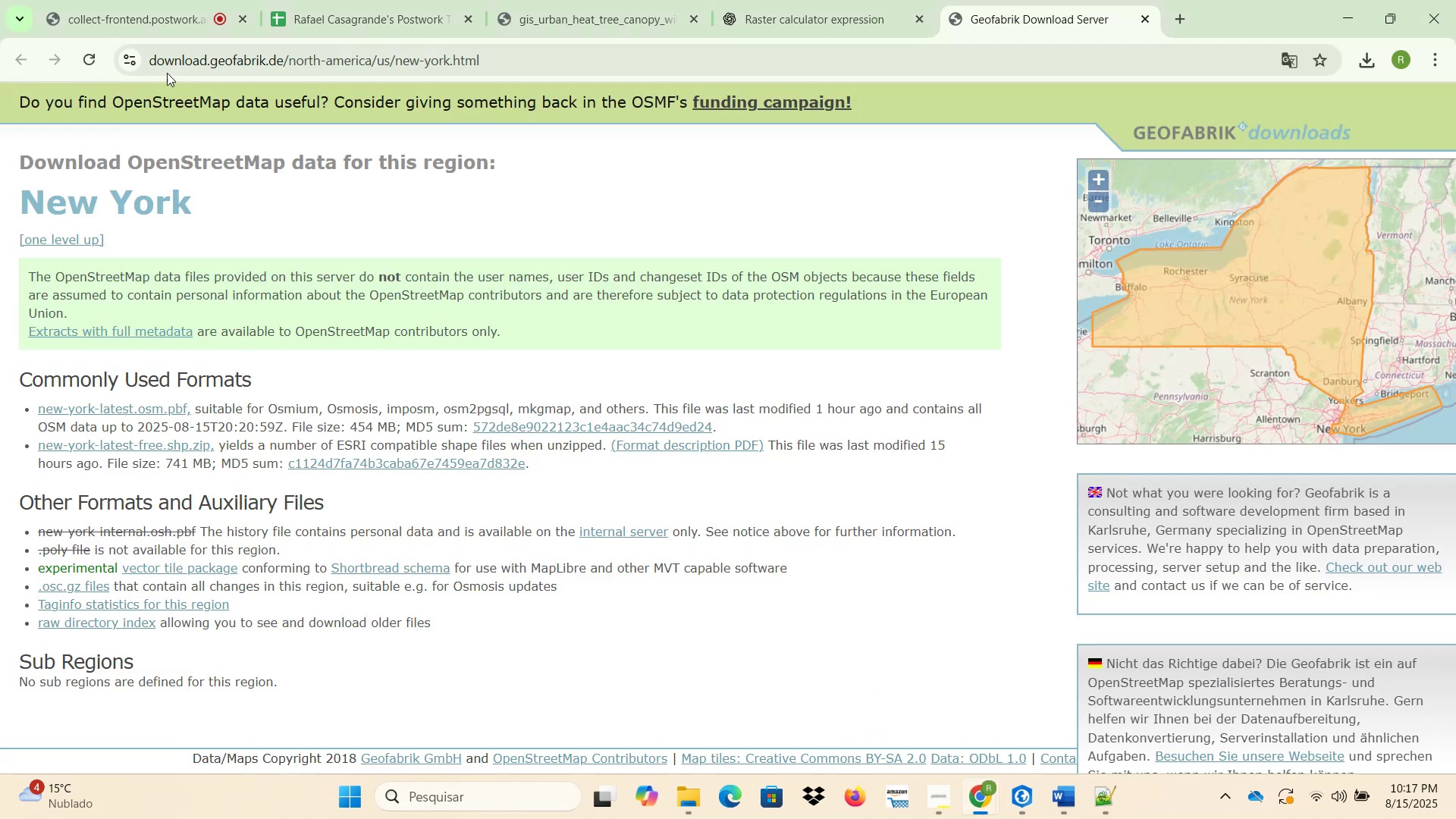 